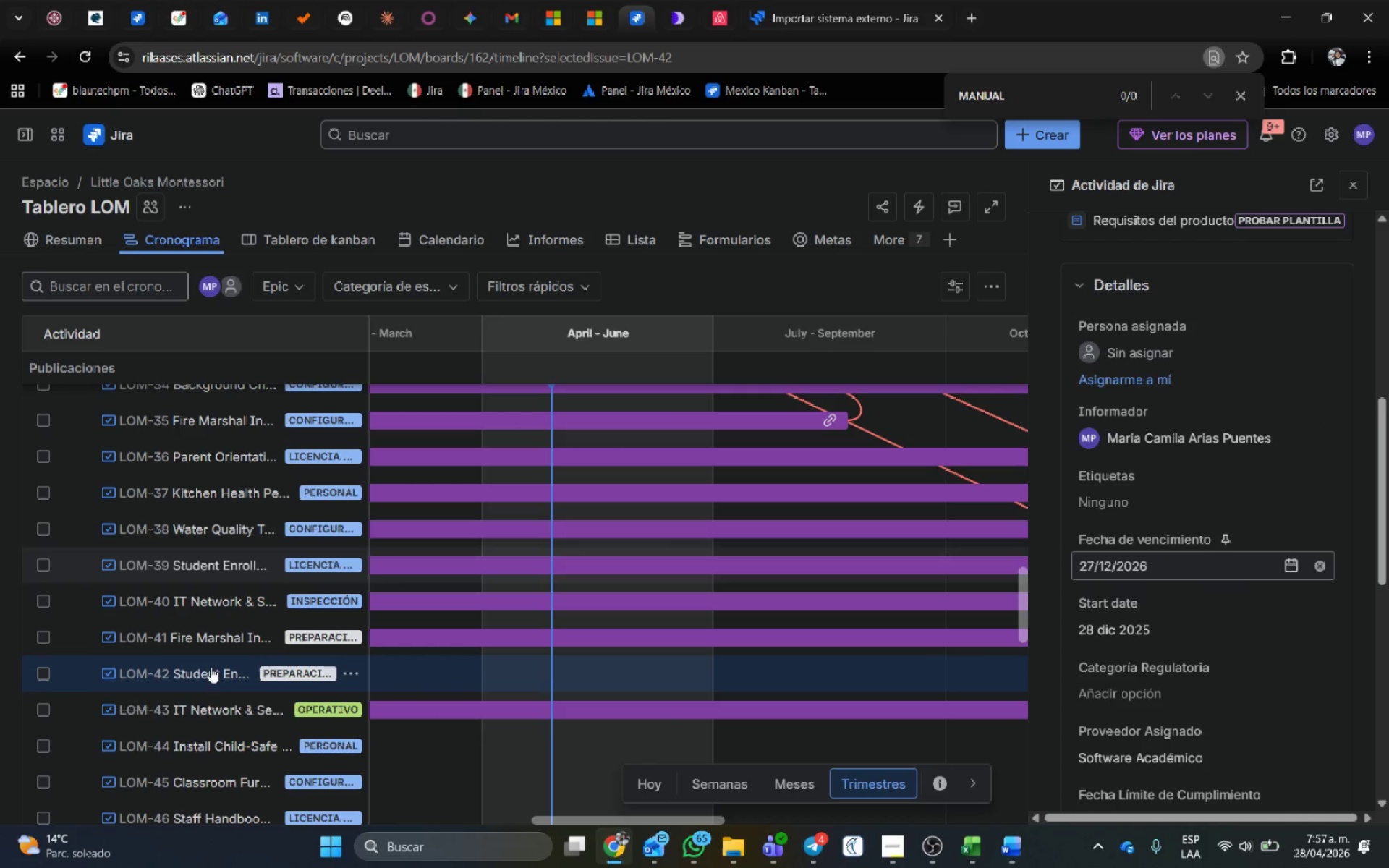 
scroll: coordinate [203, 661], scroll_direction: down, amount: 1.0
 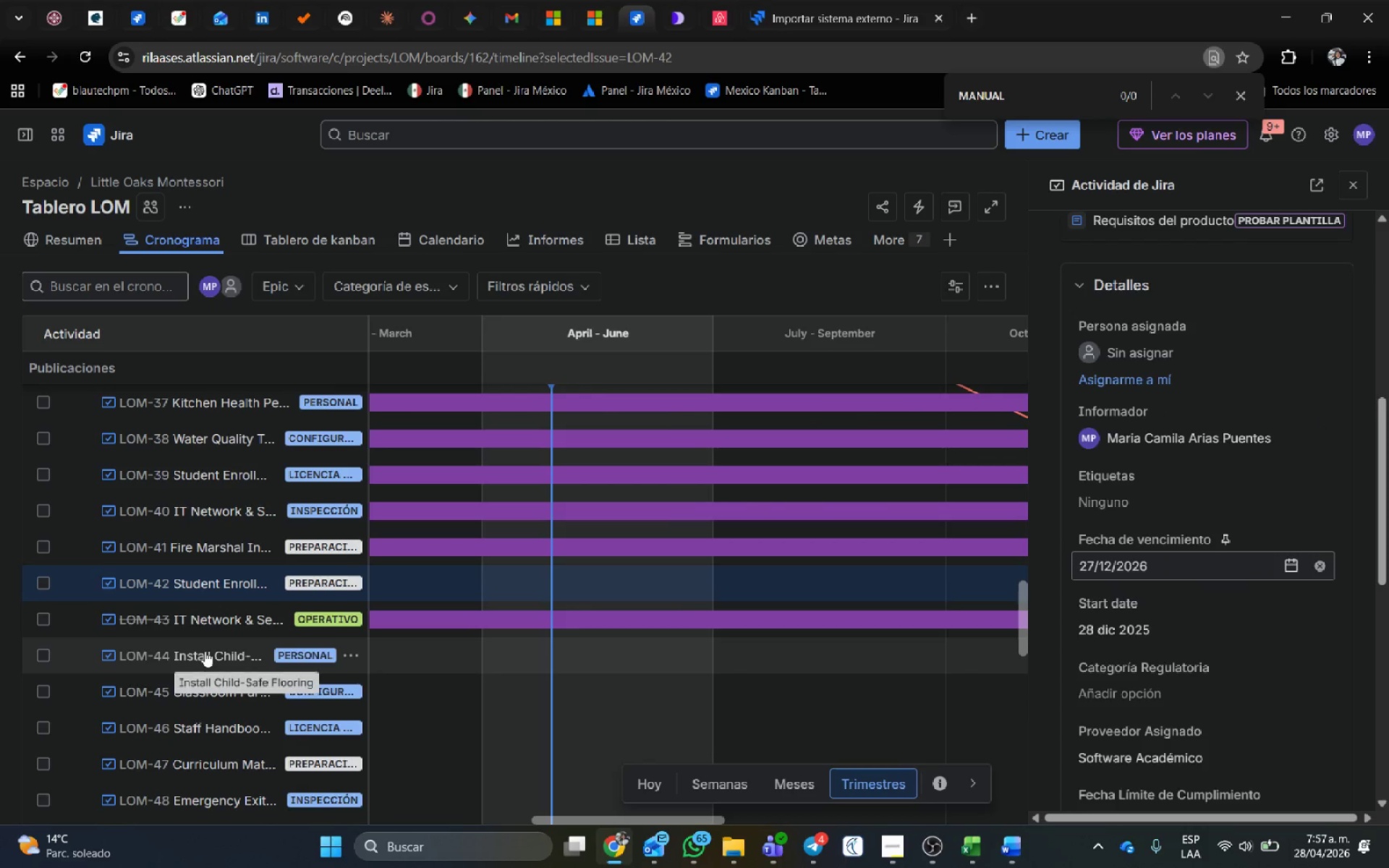 
left_click([205, 651])
 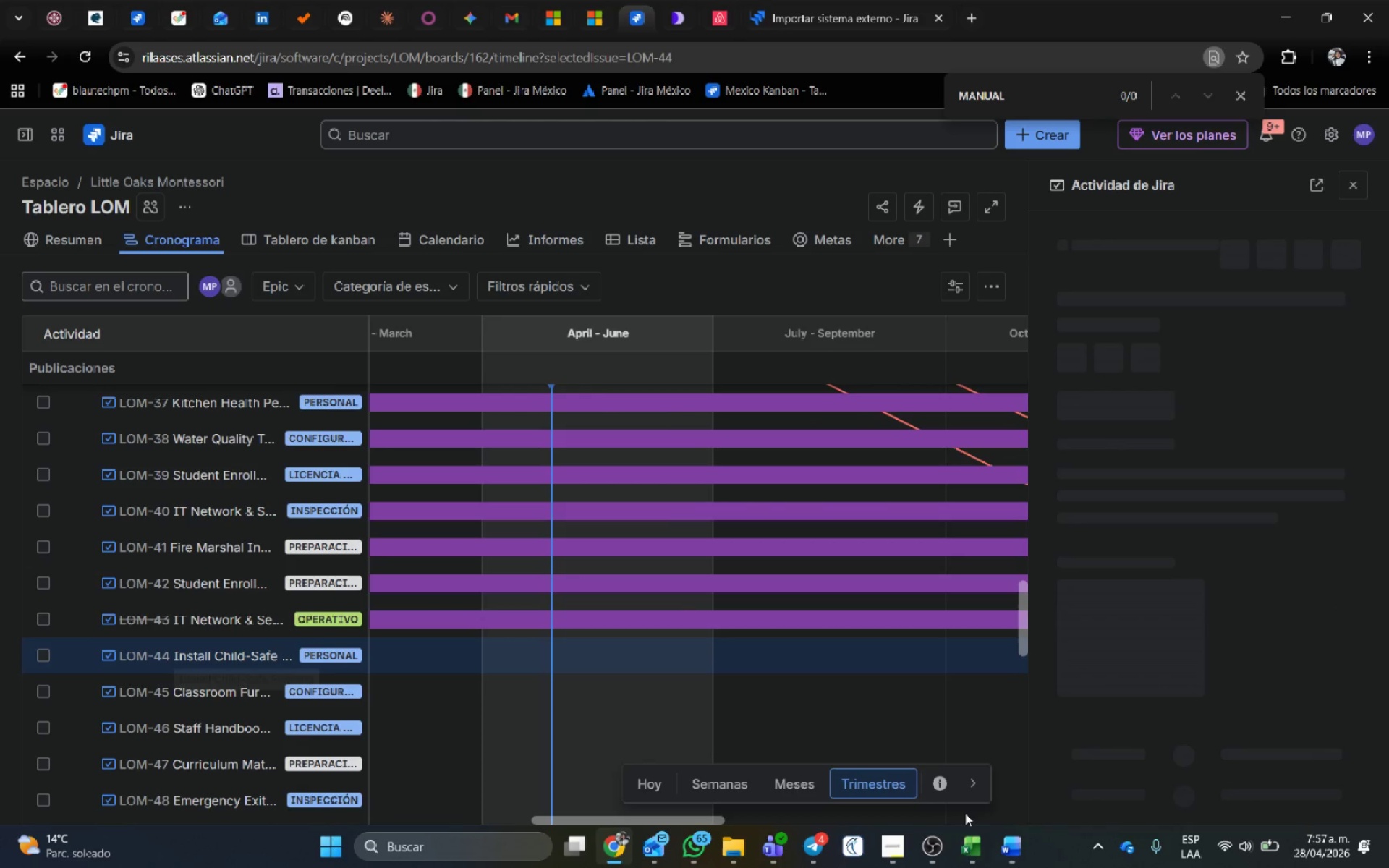 
left_click([909, 840])